 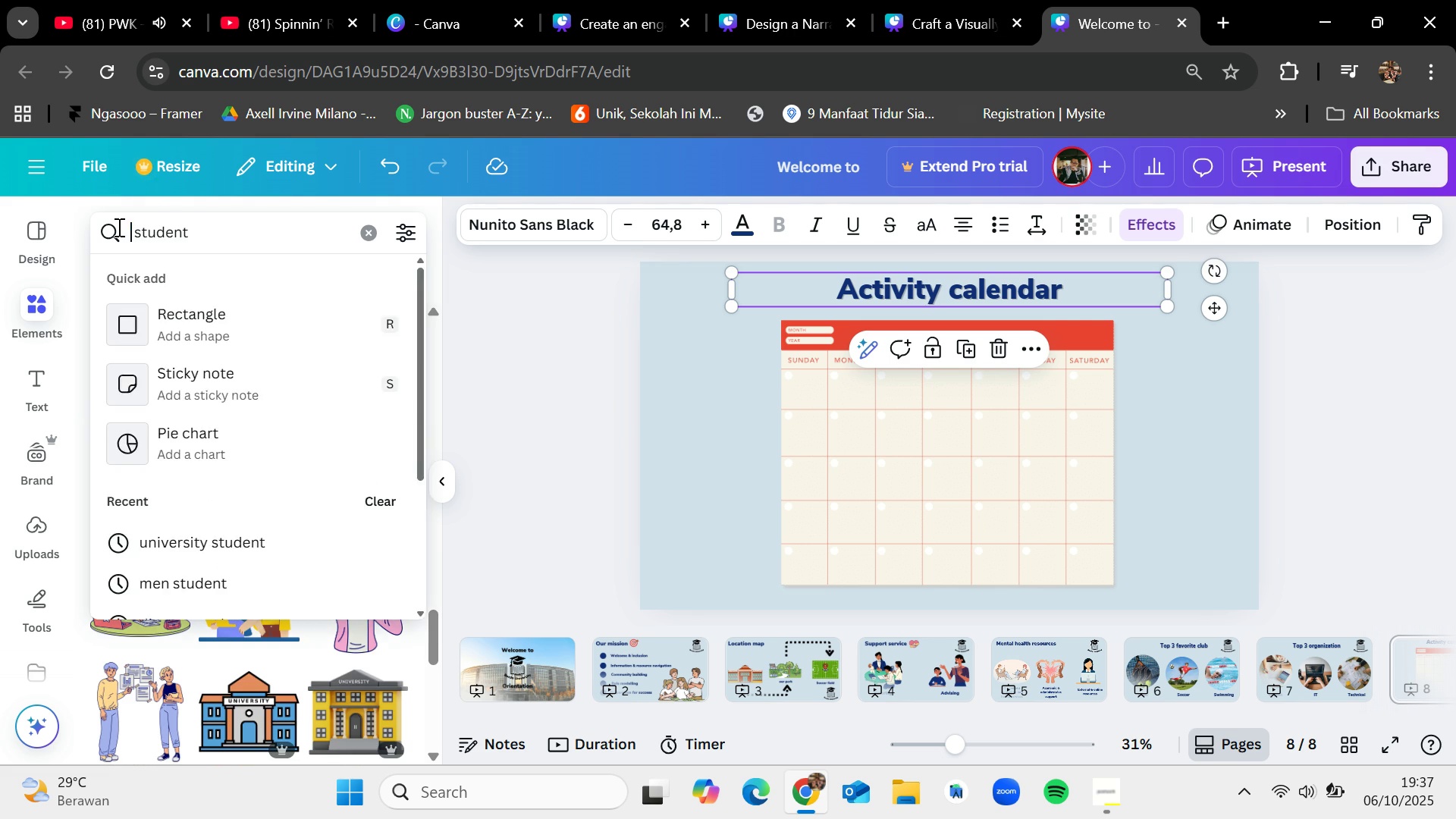 
key(Enter)
 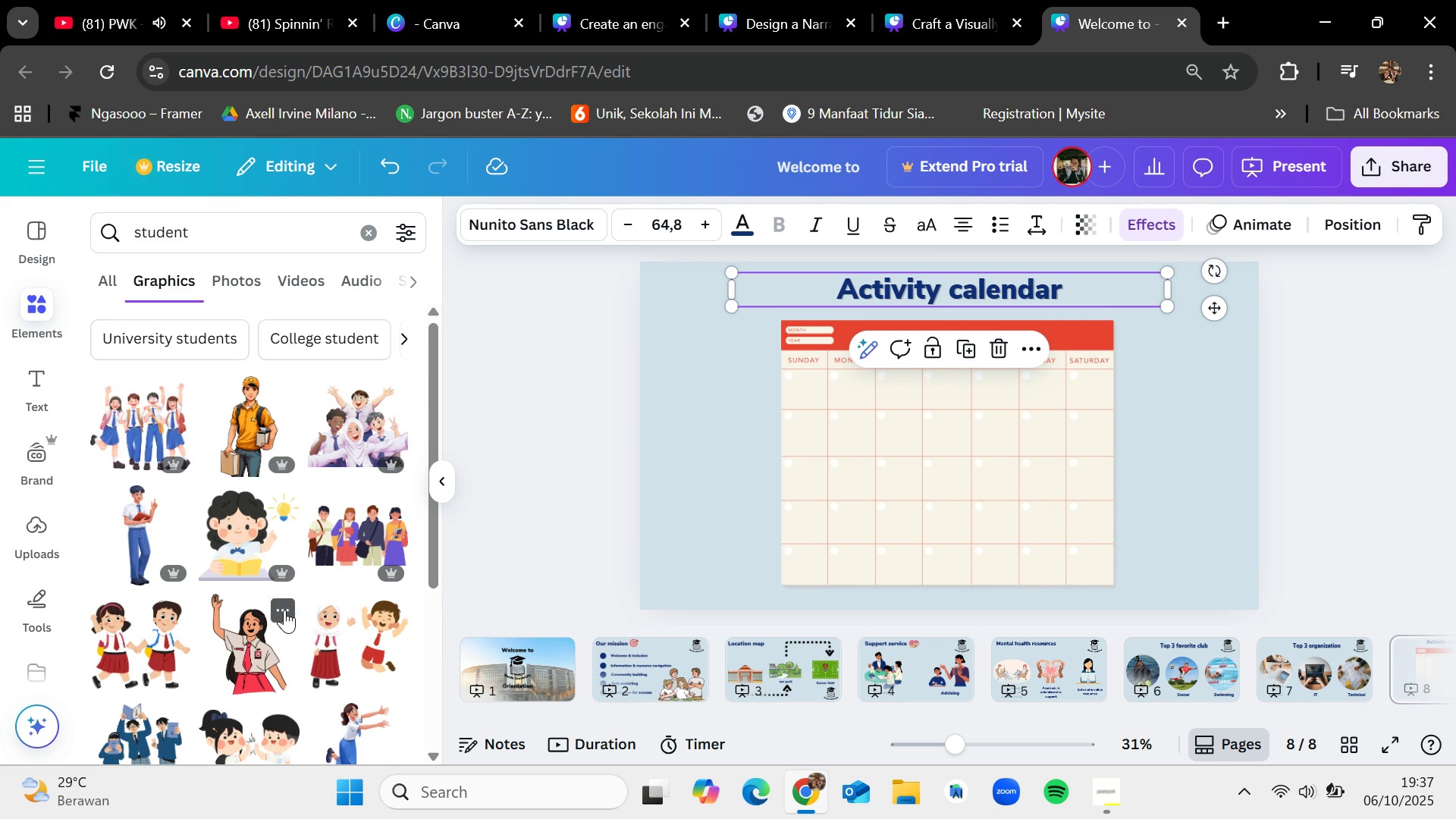 
scroll: coordinate [323, 494], scroll_direction: down, amount: 12.0
 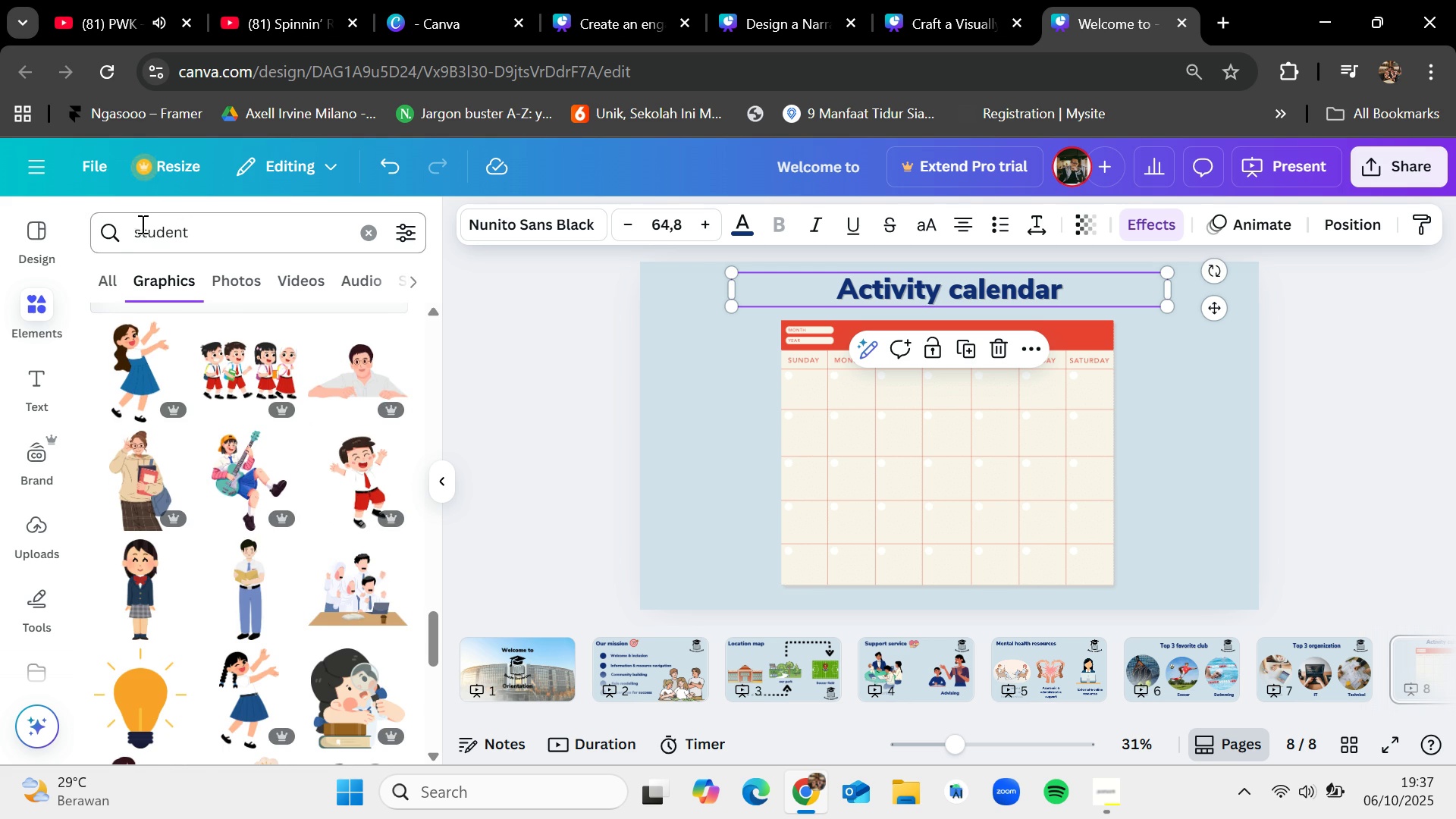 
type( university )
 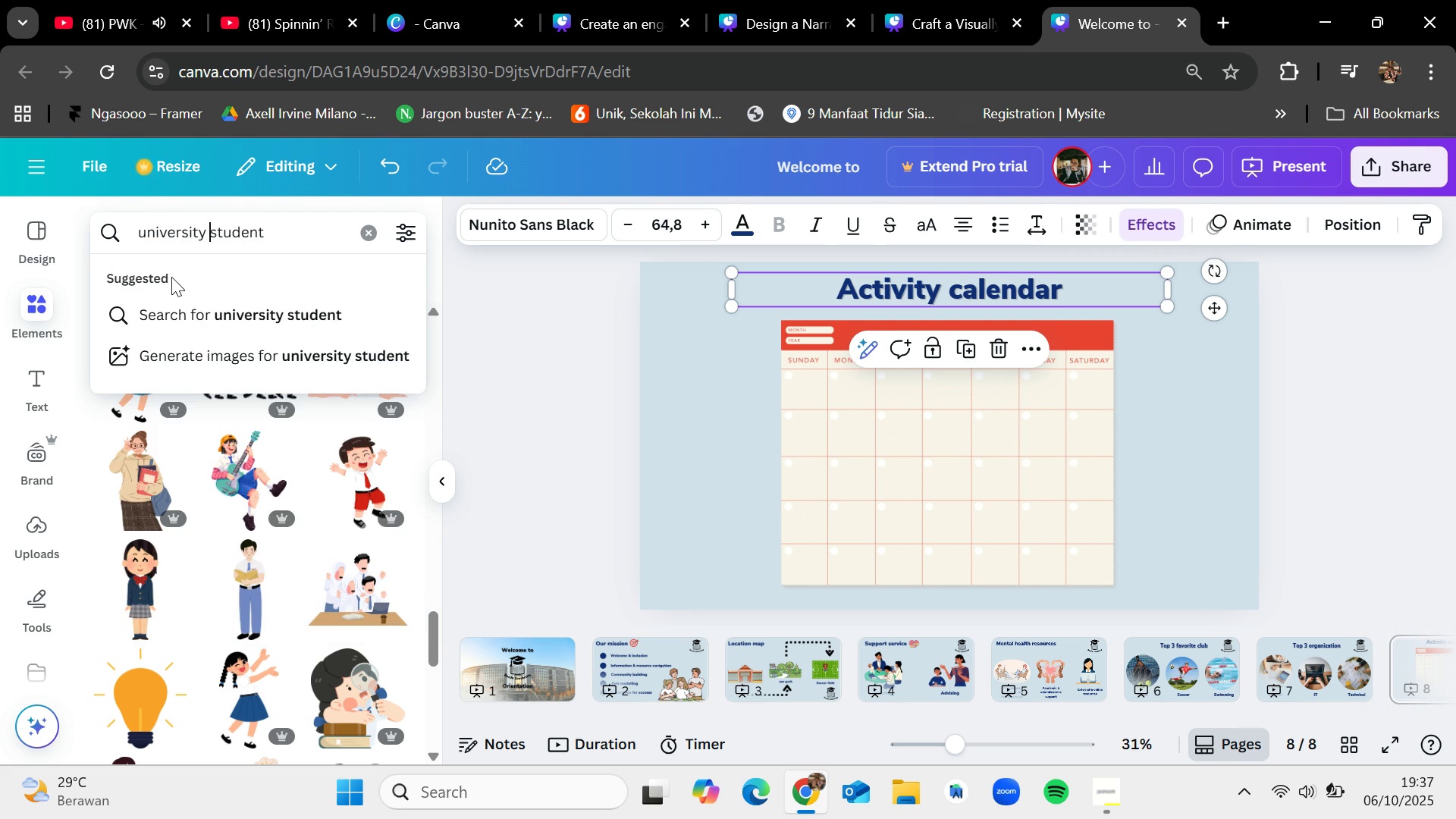 
key(Enter)
 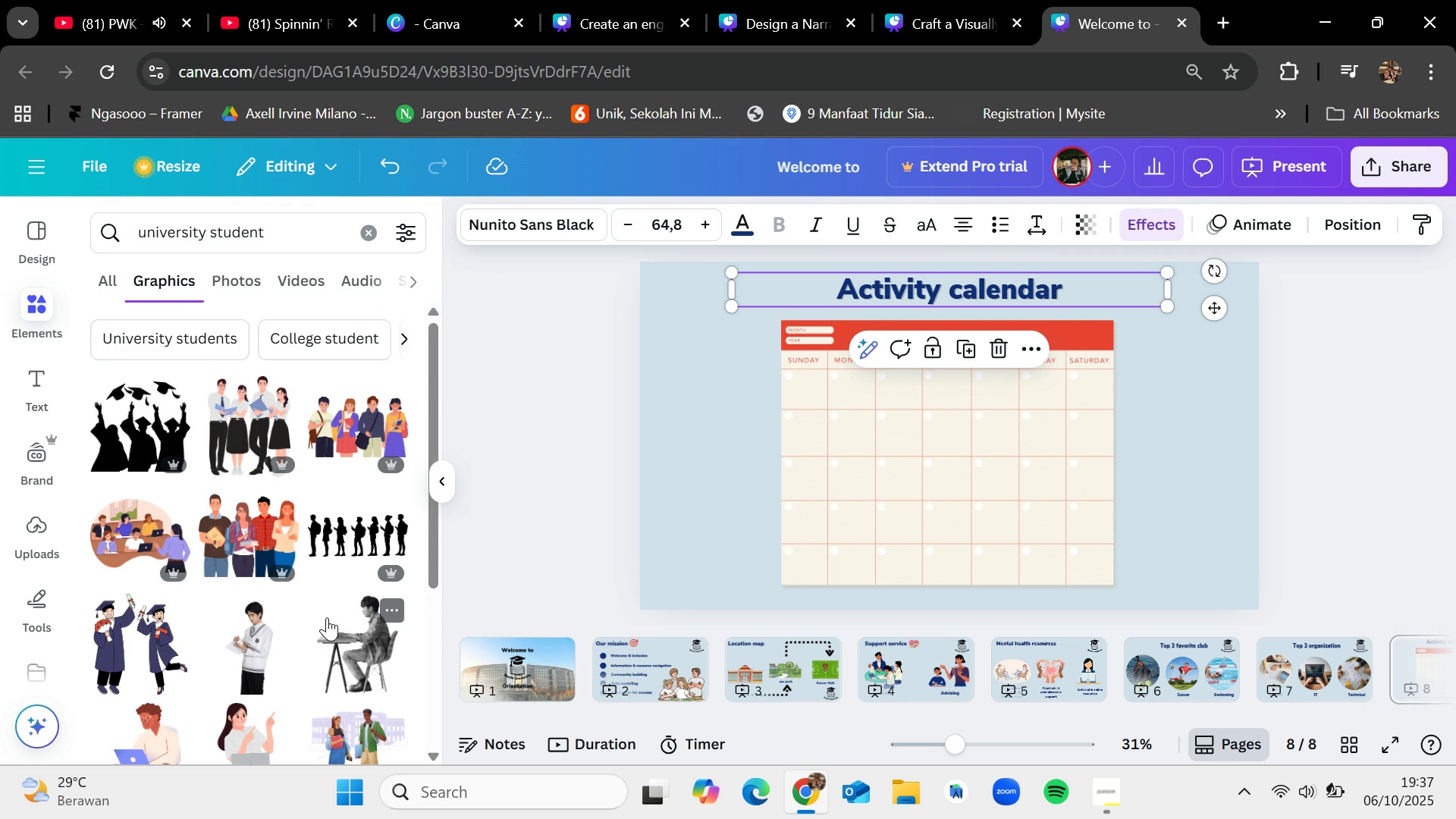 
scroll: coordinate [327, 617], scroll_direction: down, amount: 13.0
 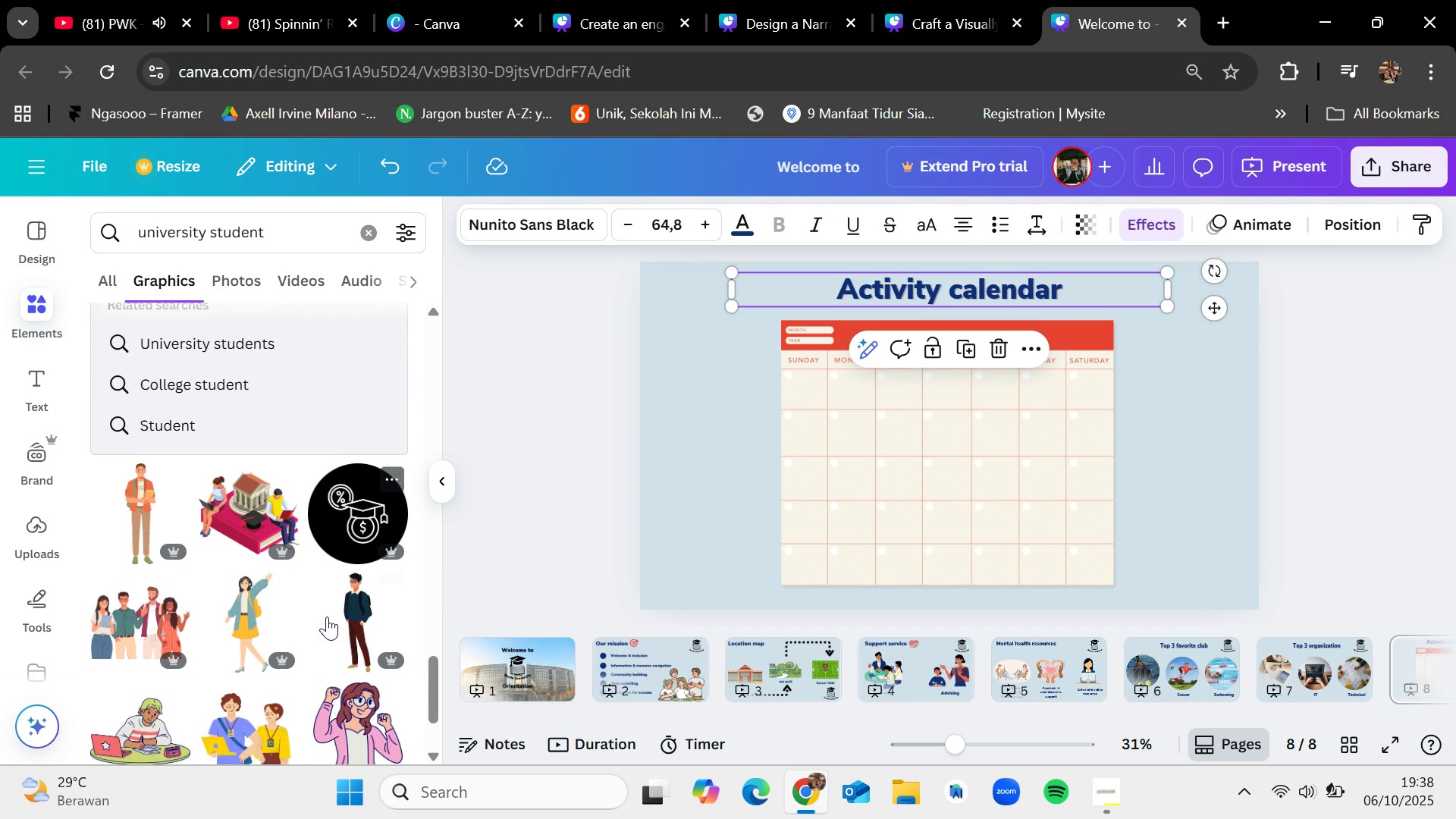 
scroll: coordinate [327, 617], scroll_direction: down, amount: 2.0
 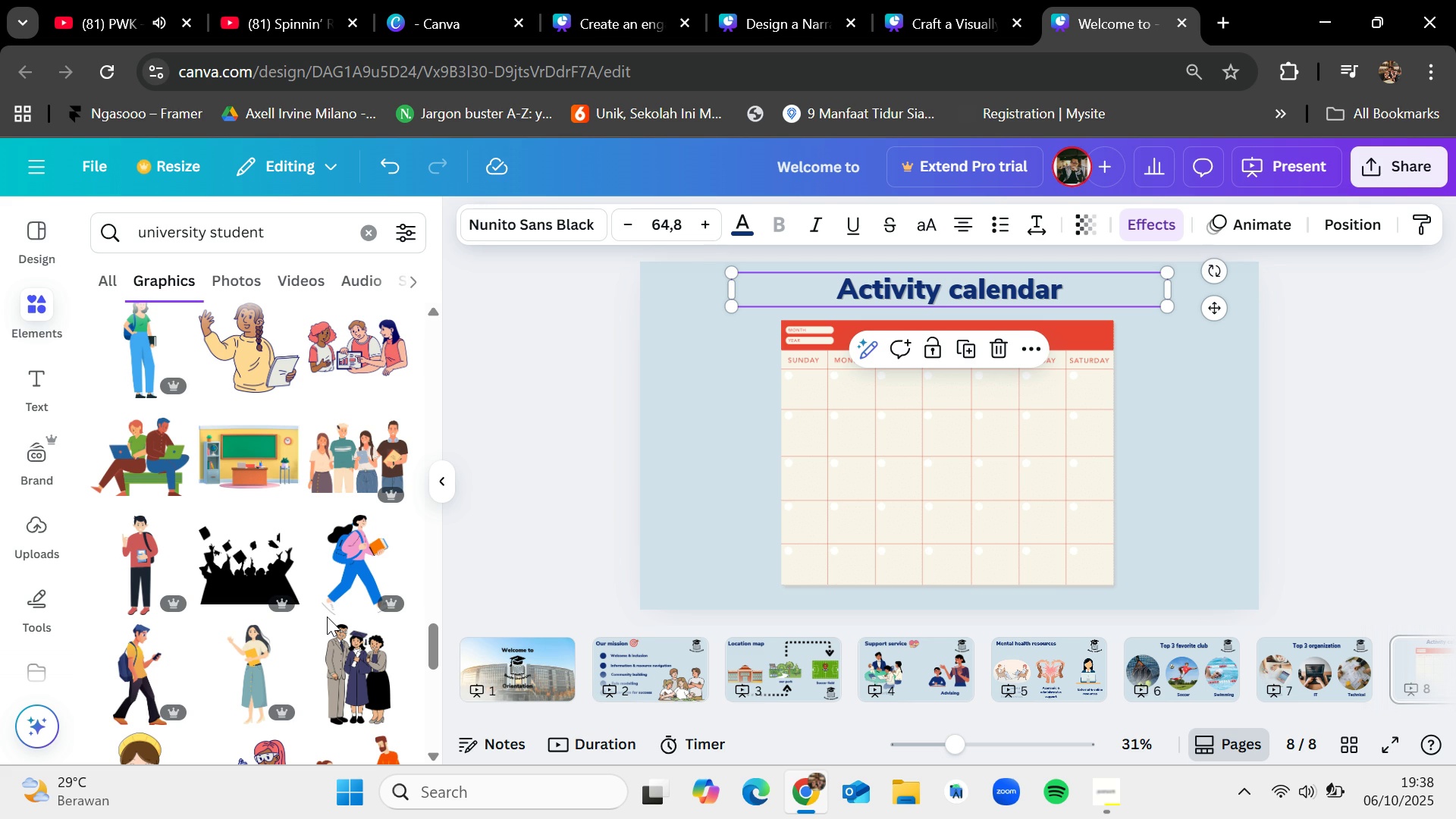 
mouse_move([357, 353])
 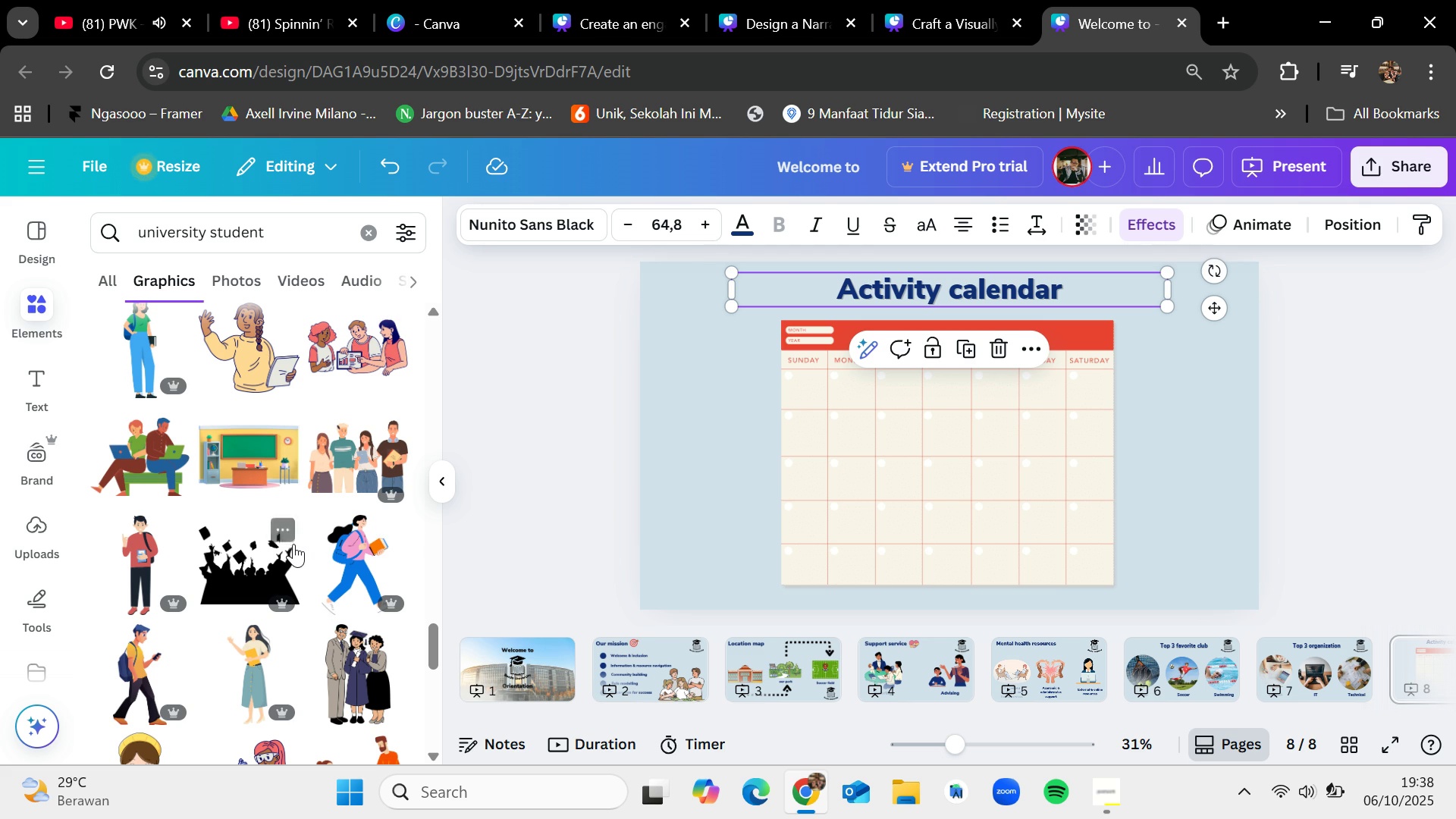 
scroll: coordinate [293, 544], scroll_direction: down, amount: 8.0
 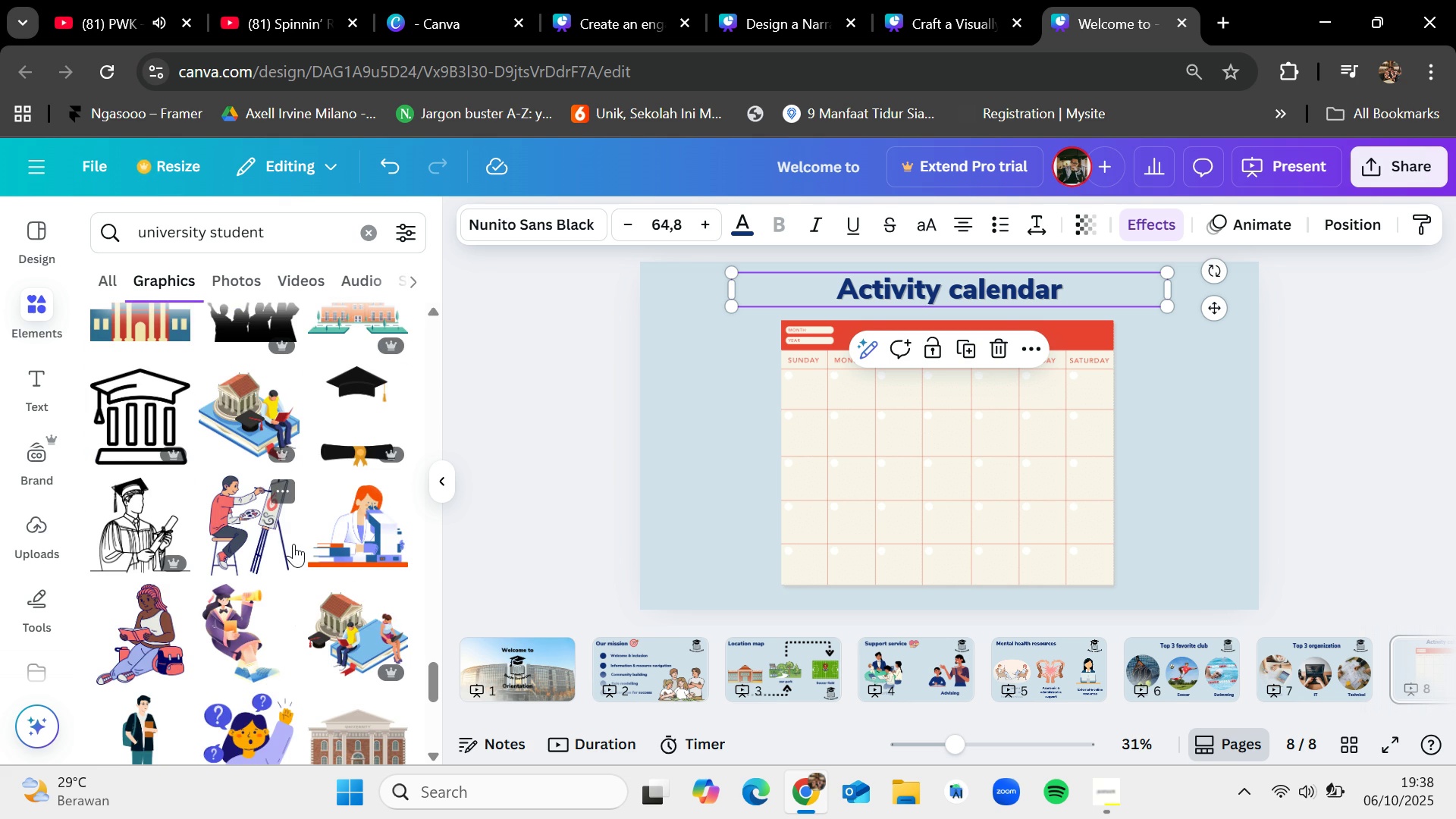 
scroll: coordinate [320, 477], scroll_direction: up, amount: 9.0